 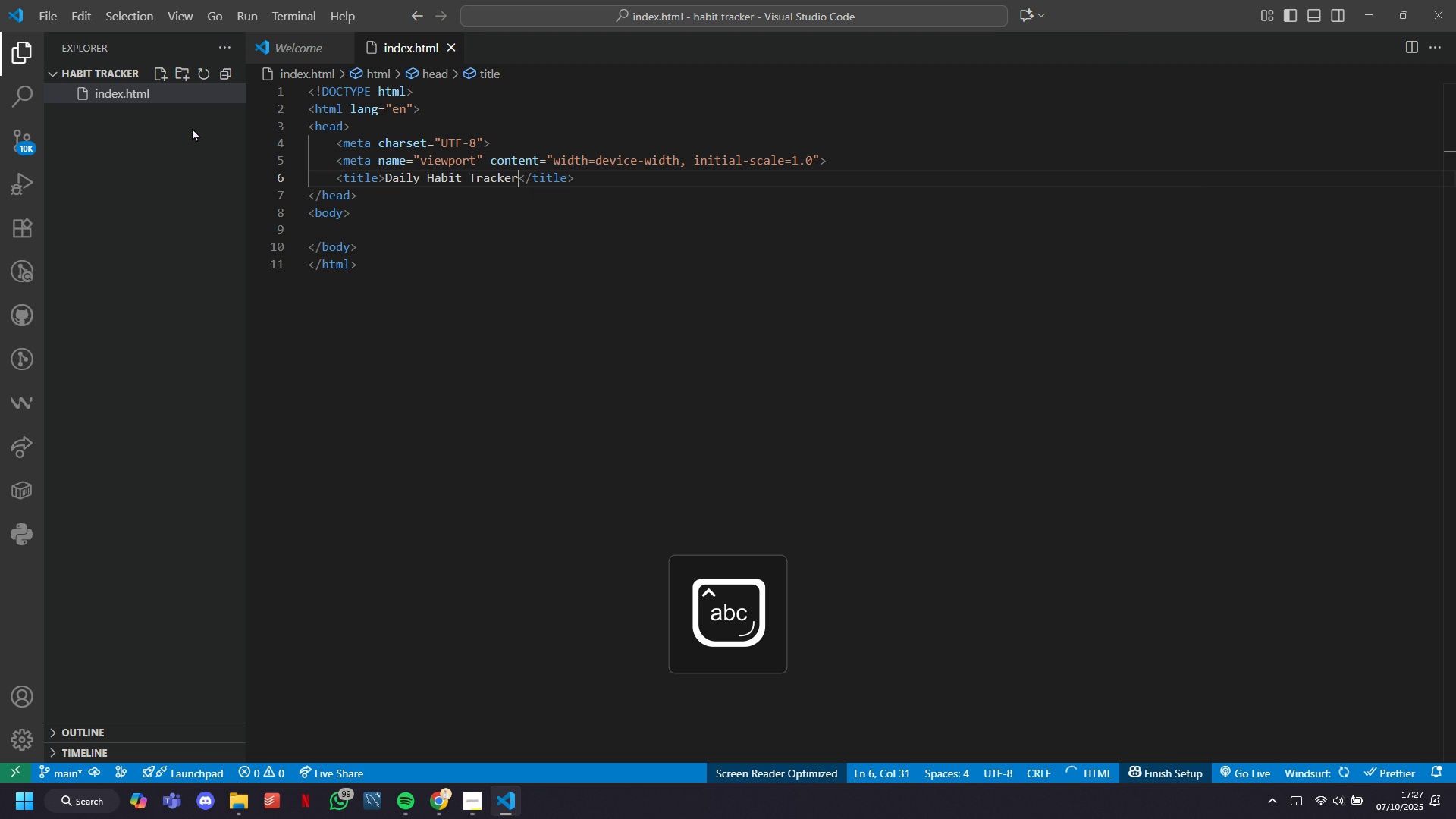 
key(ArrowDown)
 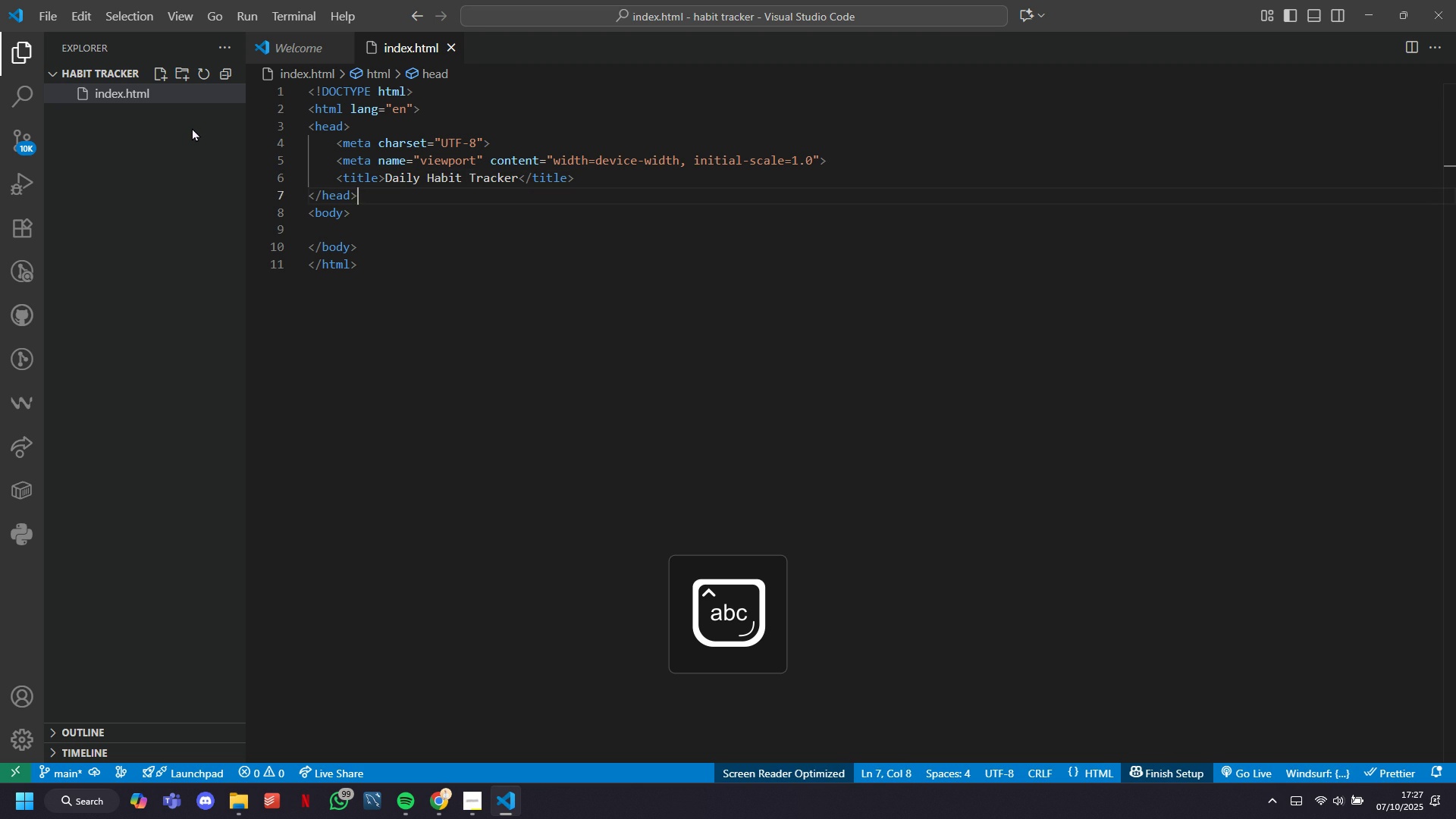 
key(ArrowDown)
 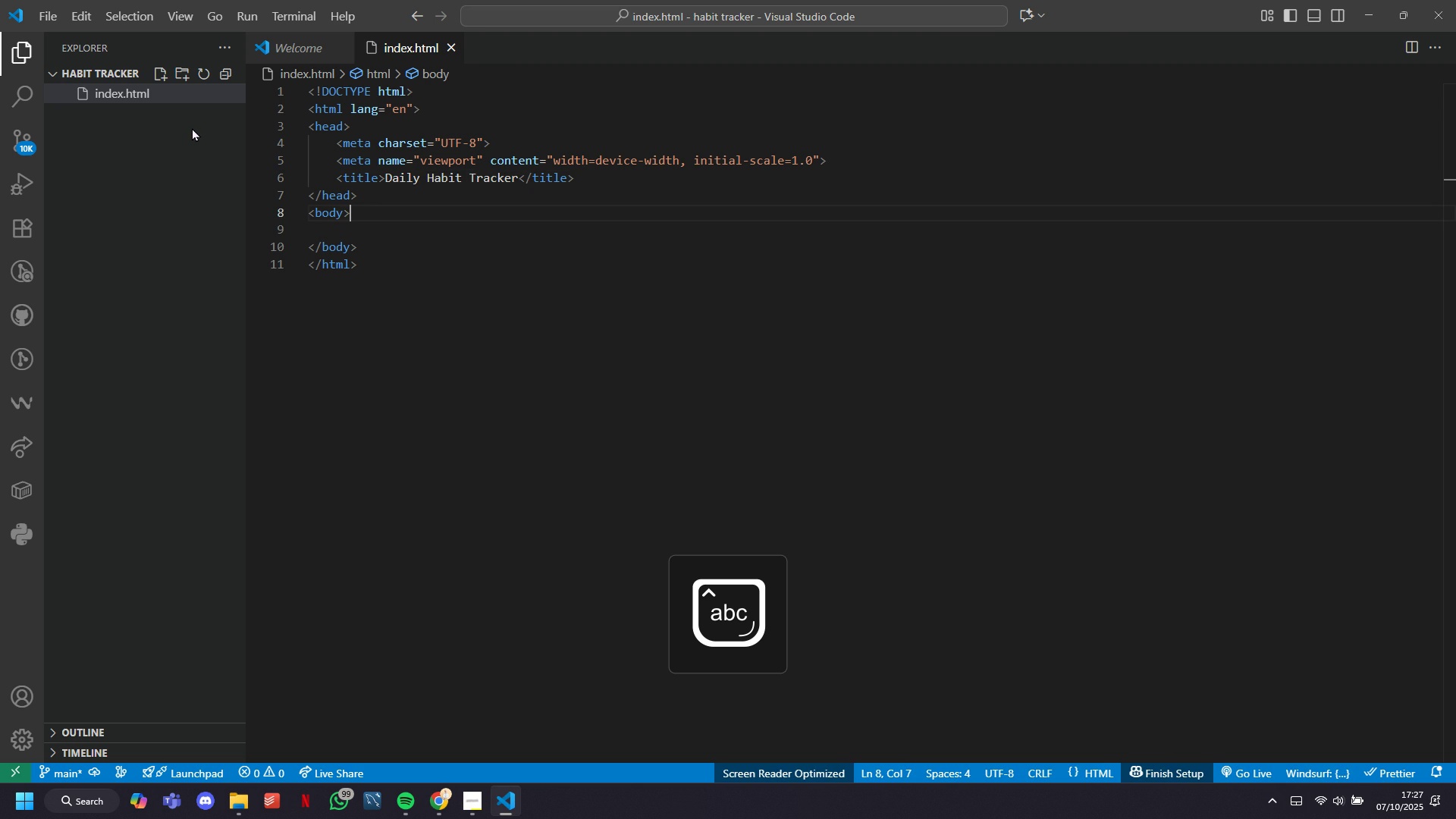 
key(Enter)
 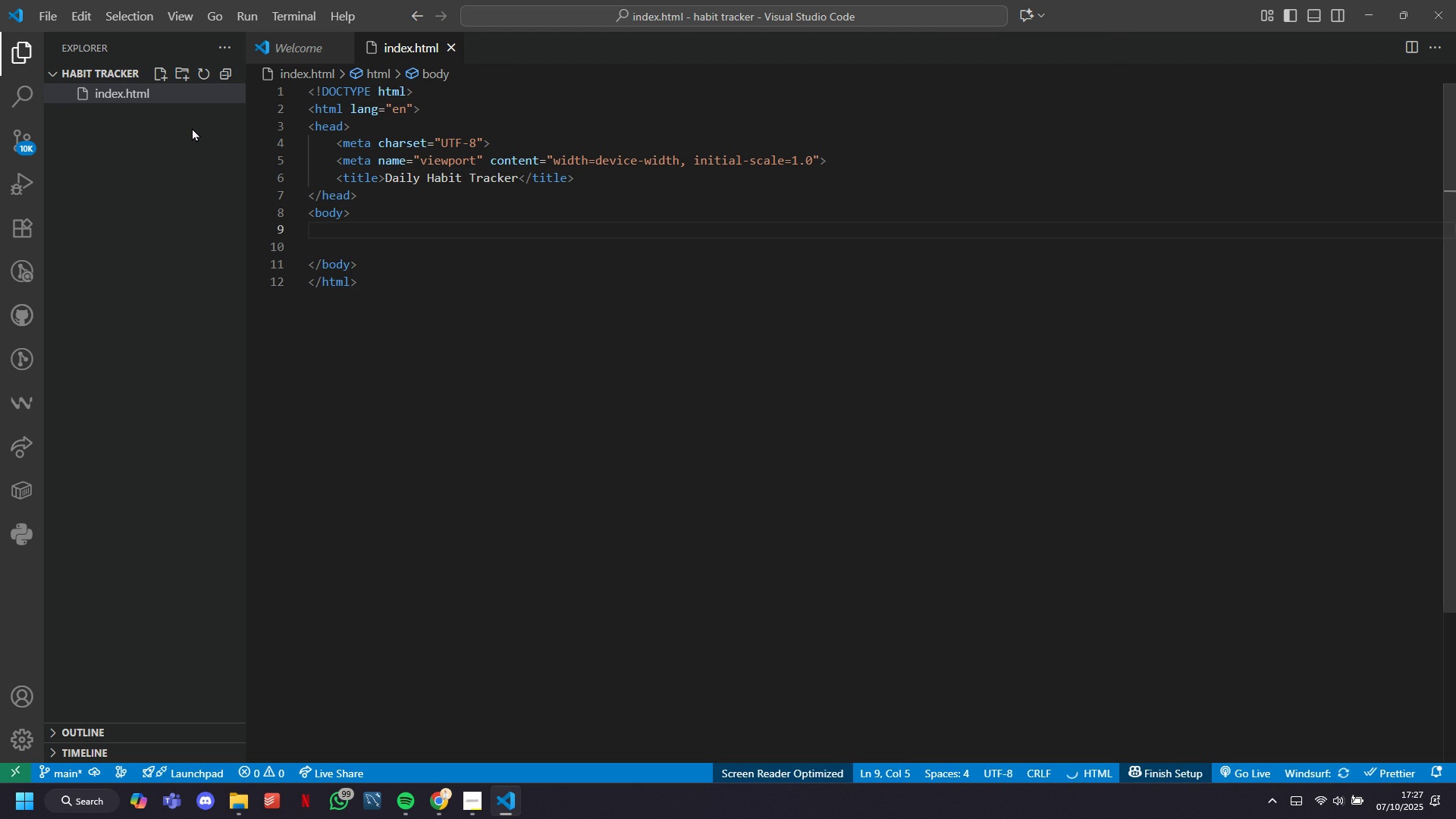 
key(H)
 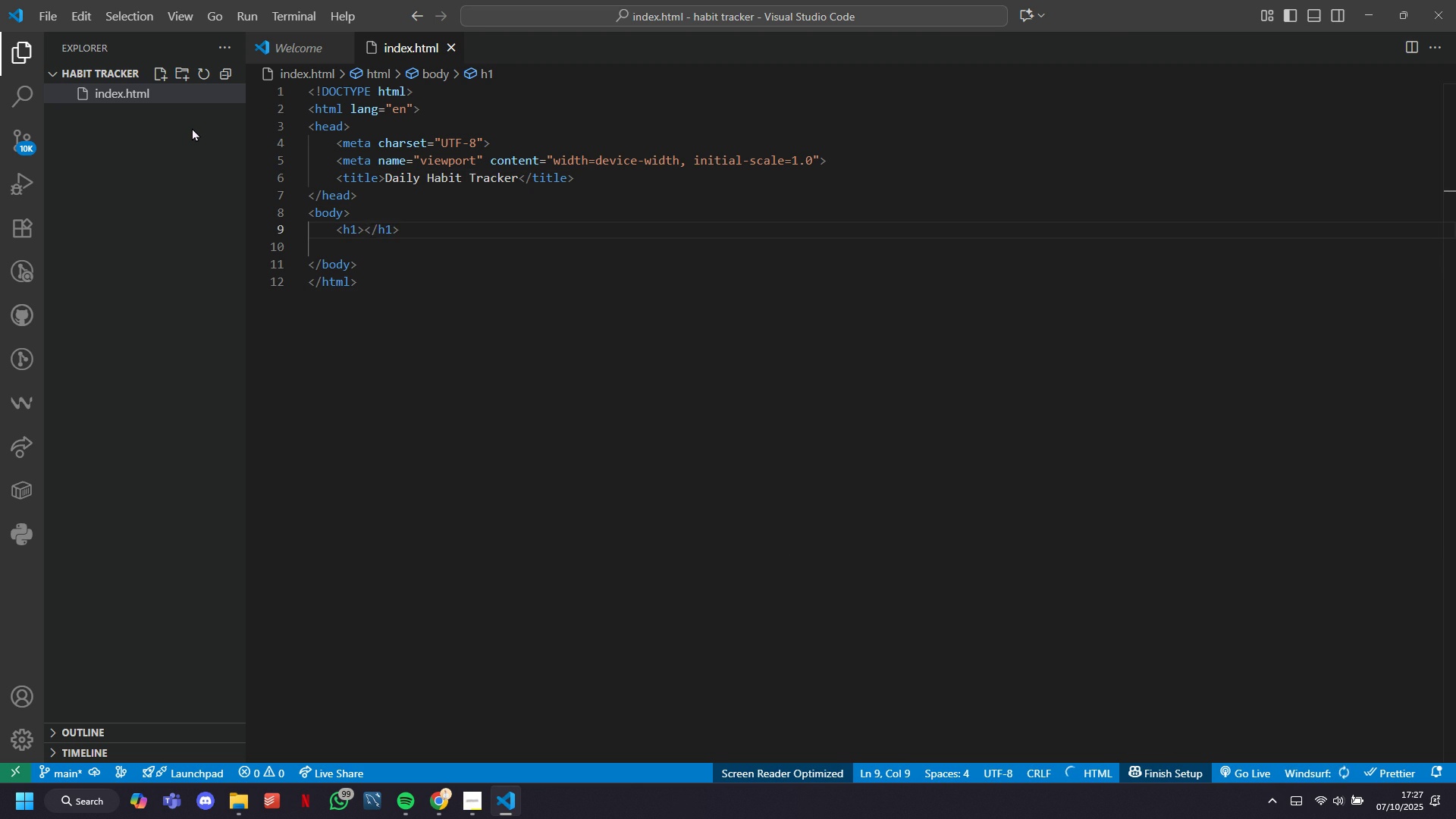 
key(Space)
 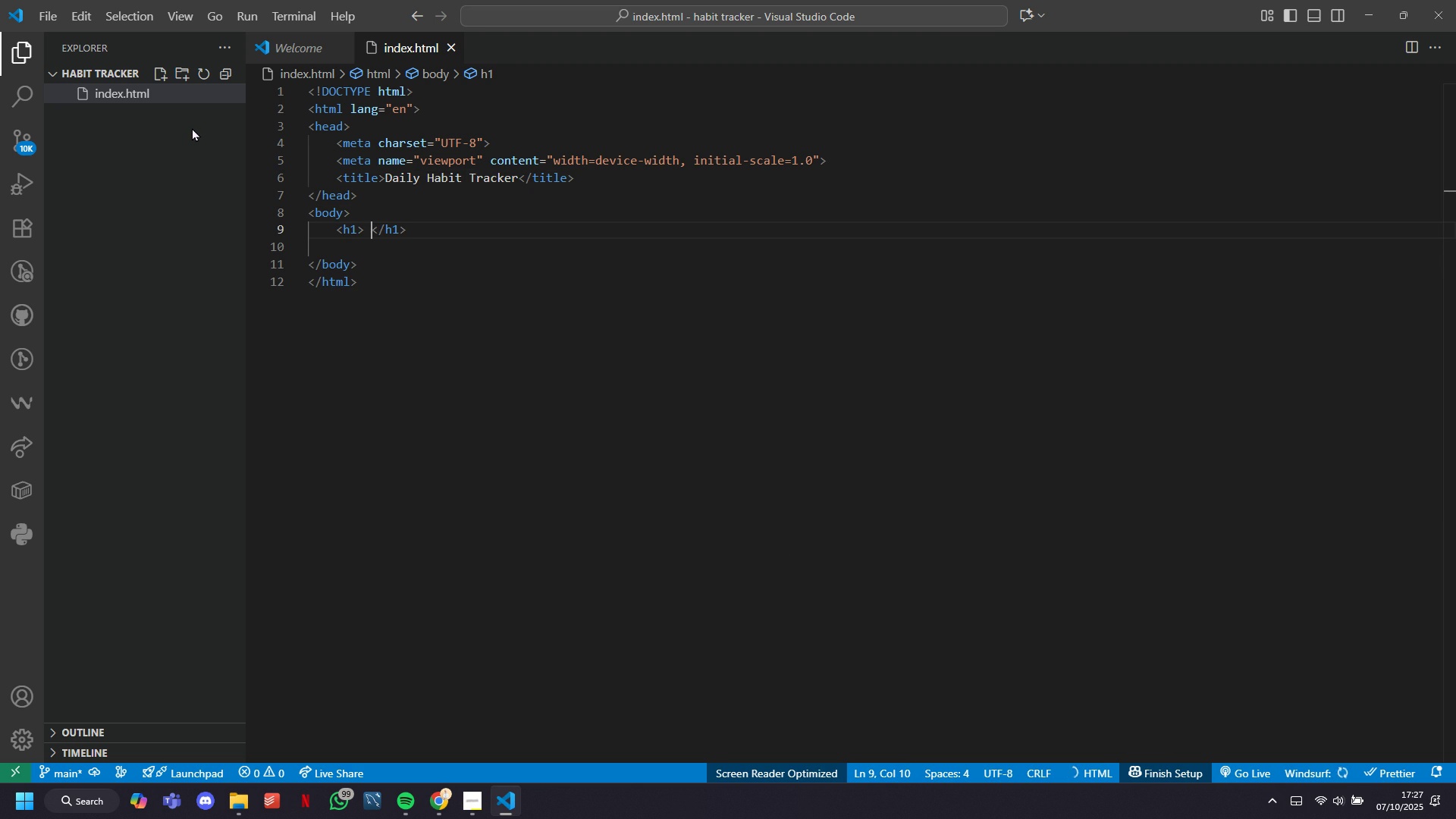 
key(CapsLock)
 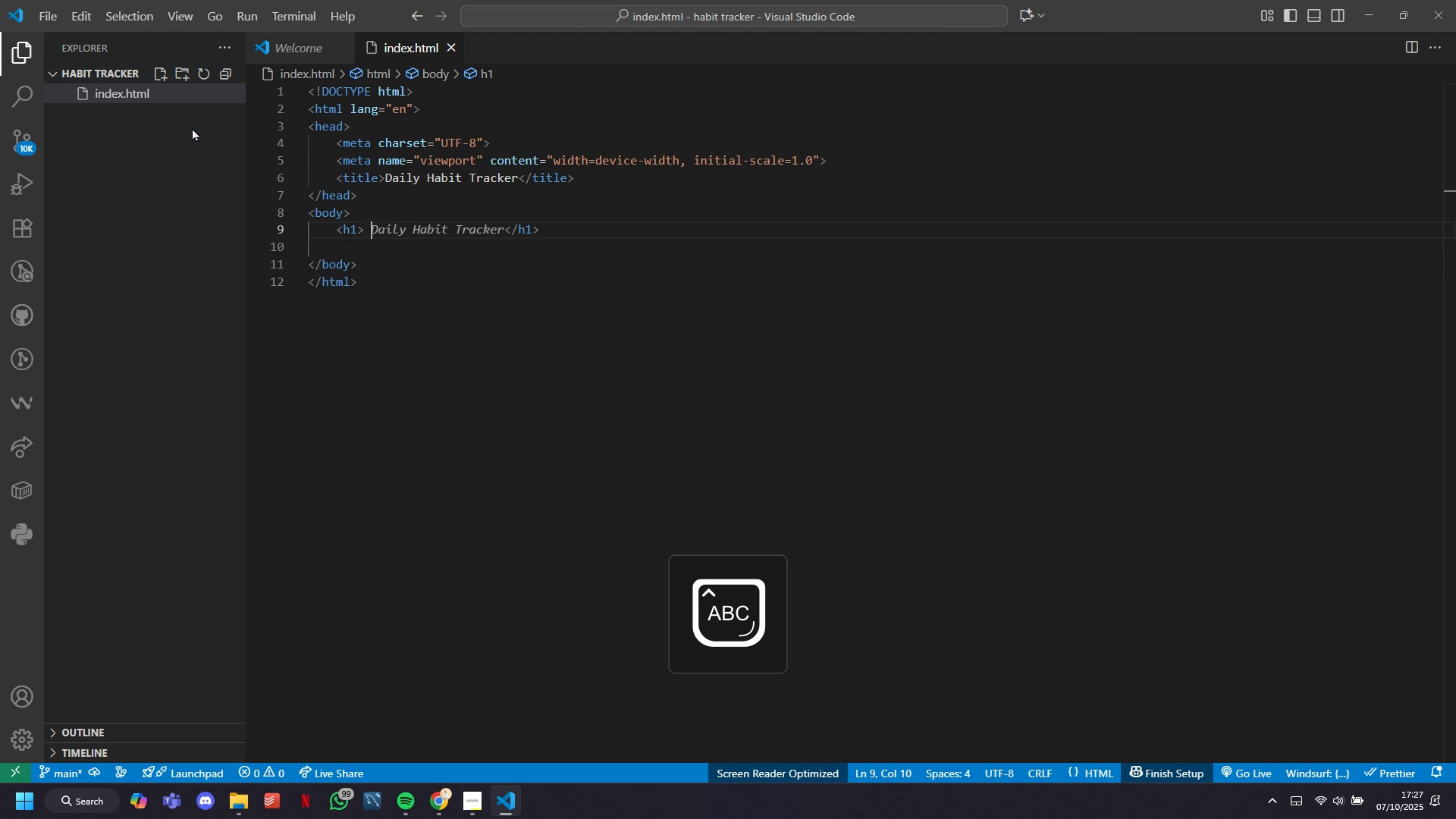 
key(Tab)
 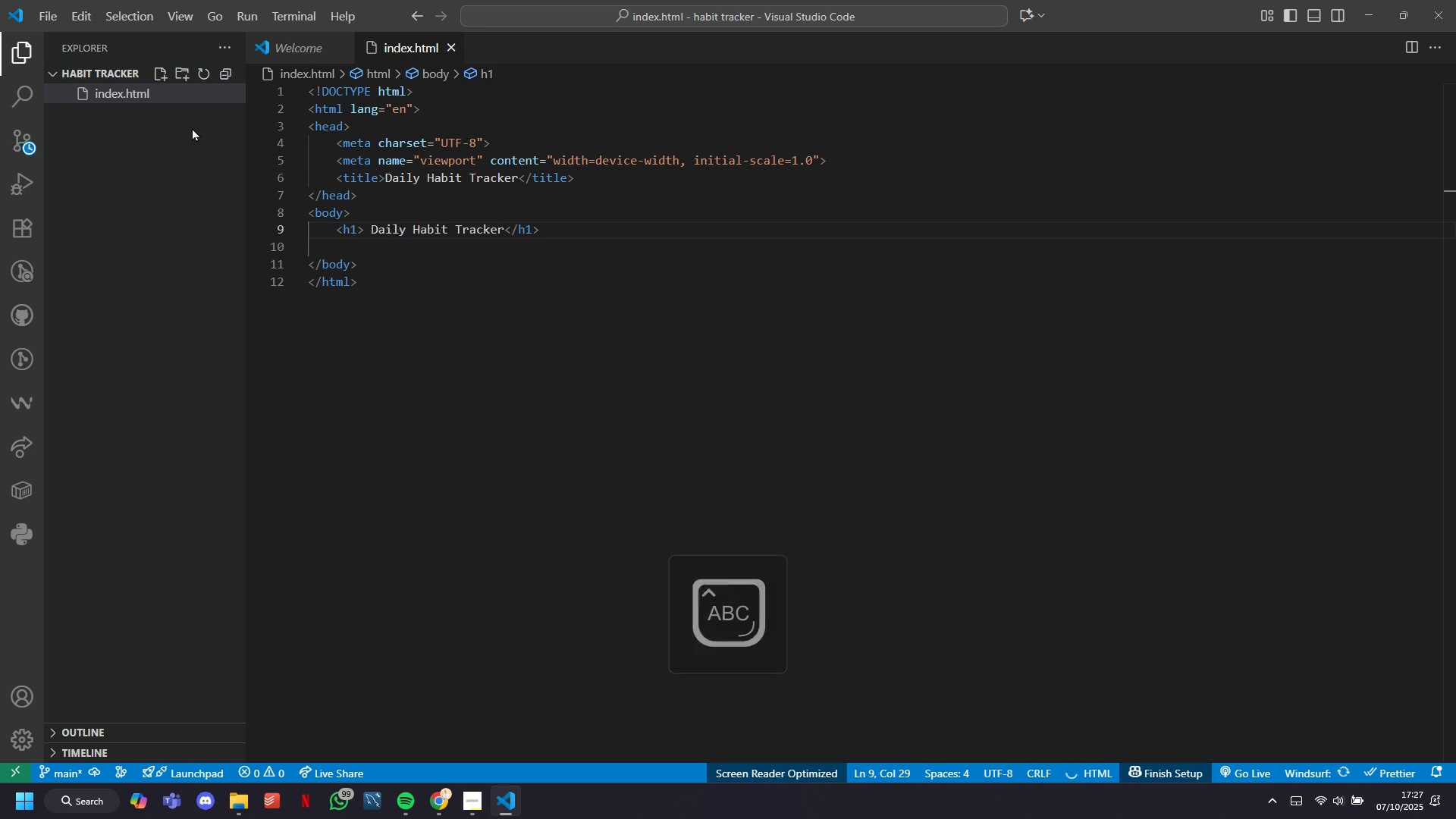 
key(CapsLock)